 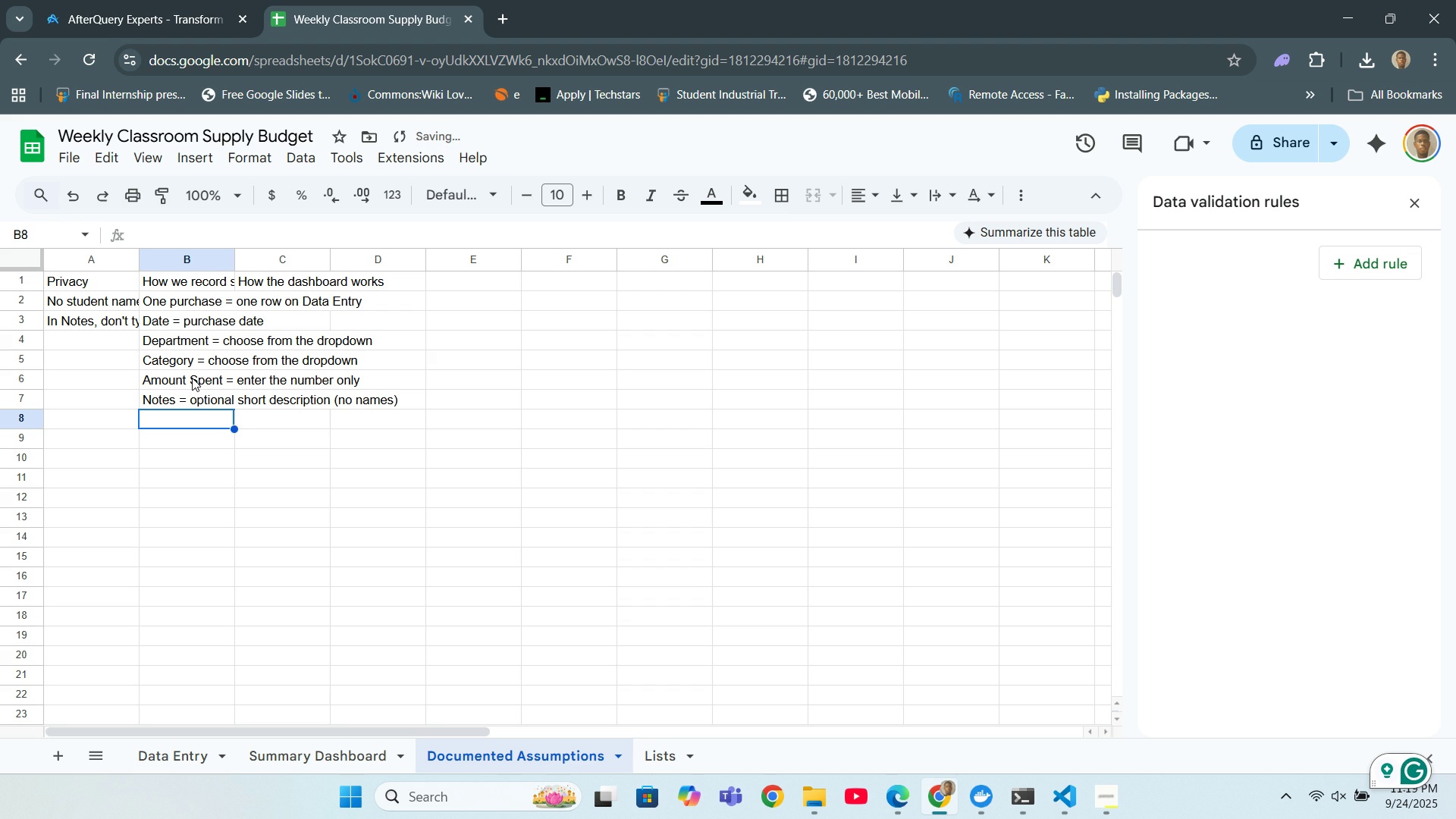 
key(ArrowRight)
 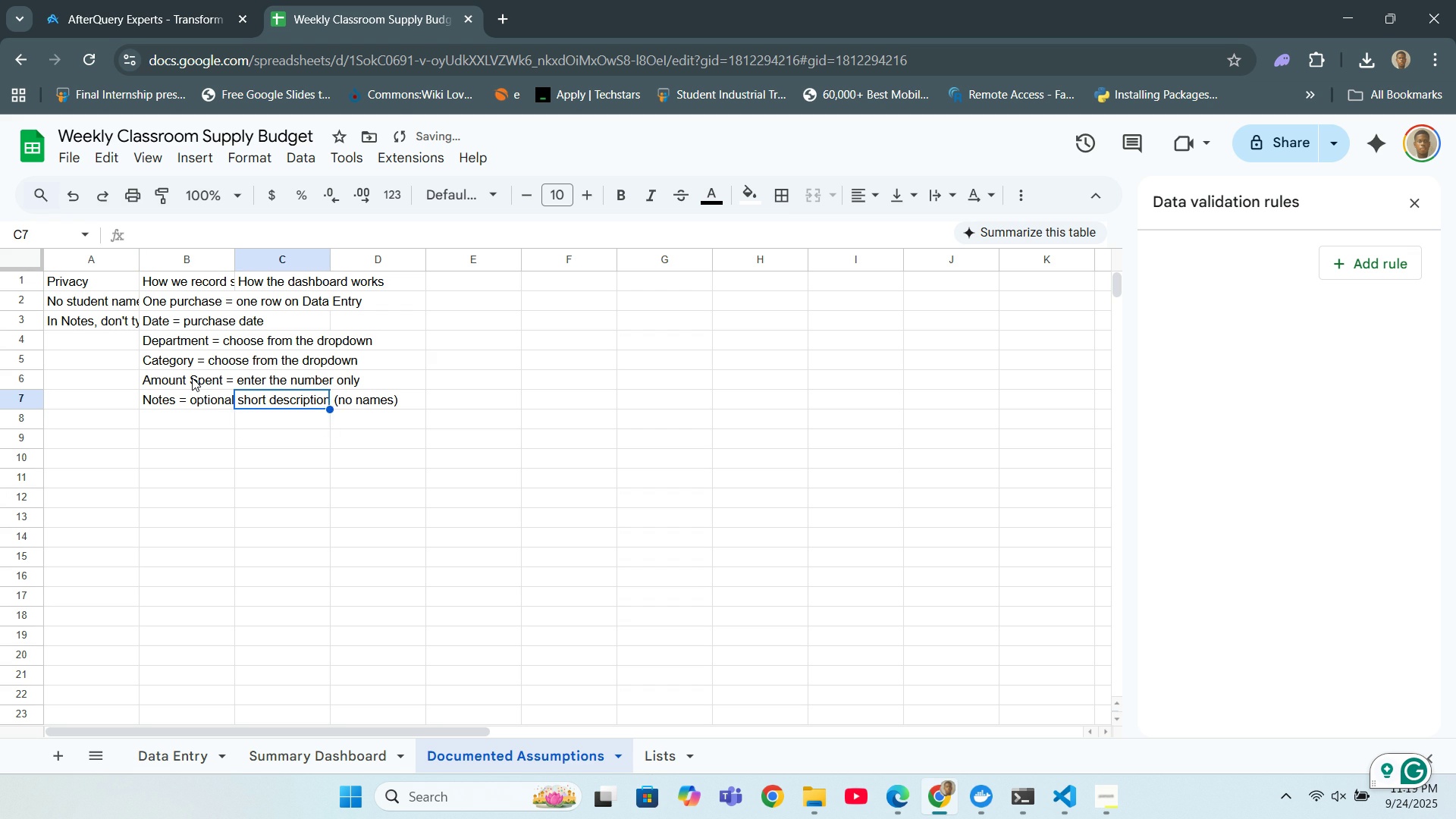 
key(ArrowUp)
 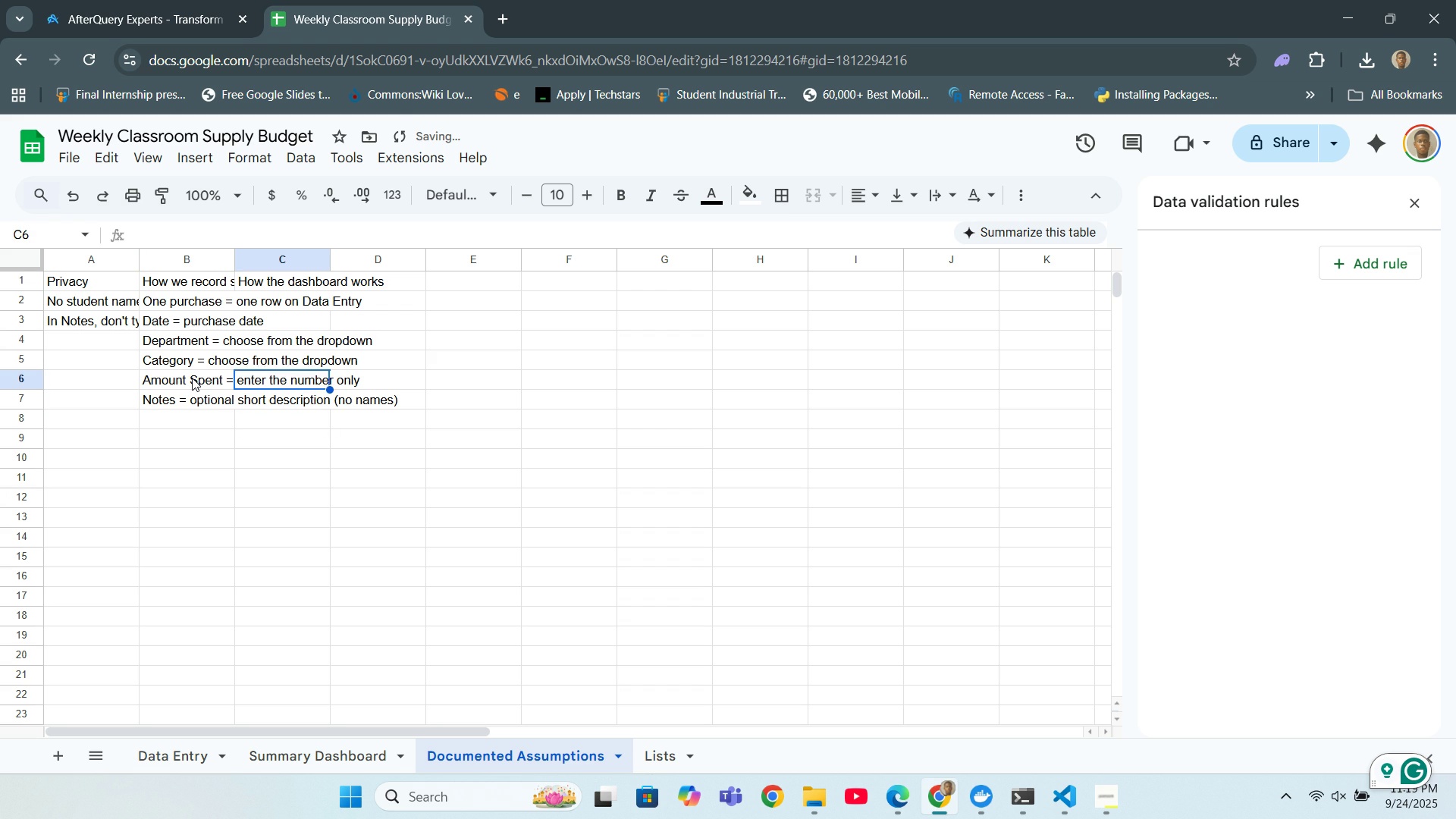 
key(ArrowUp)
 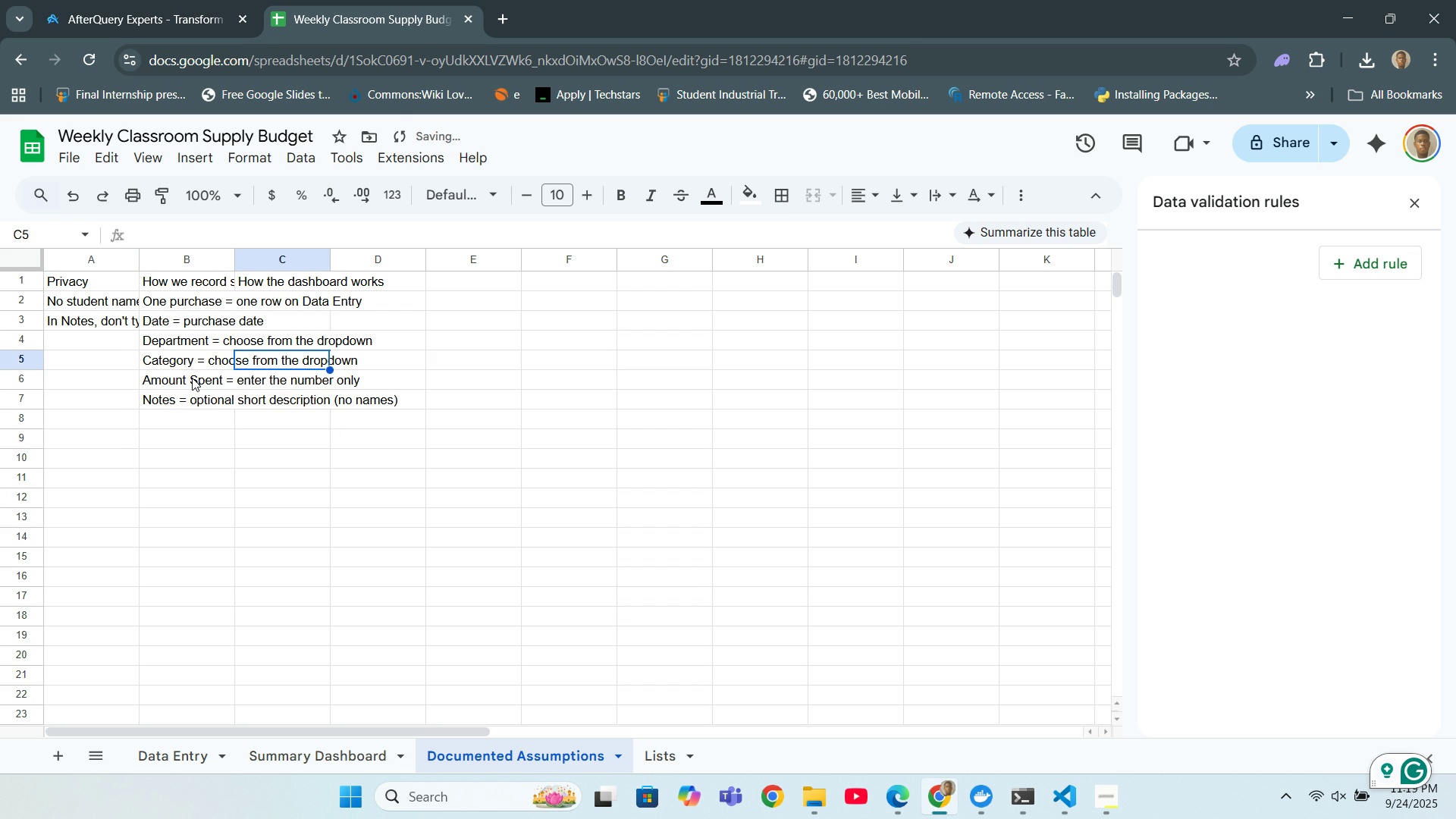 
key(ArrowUp)
 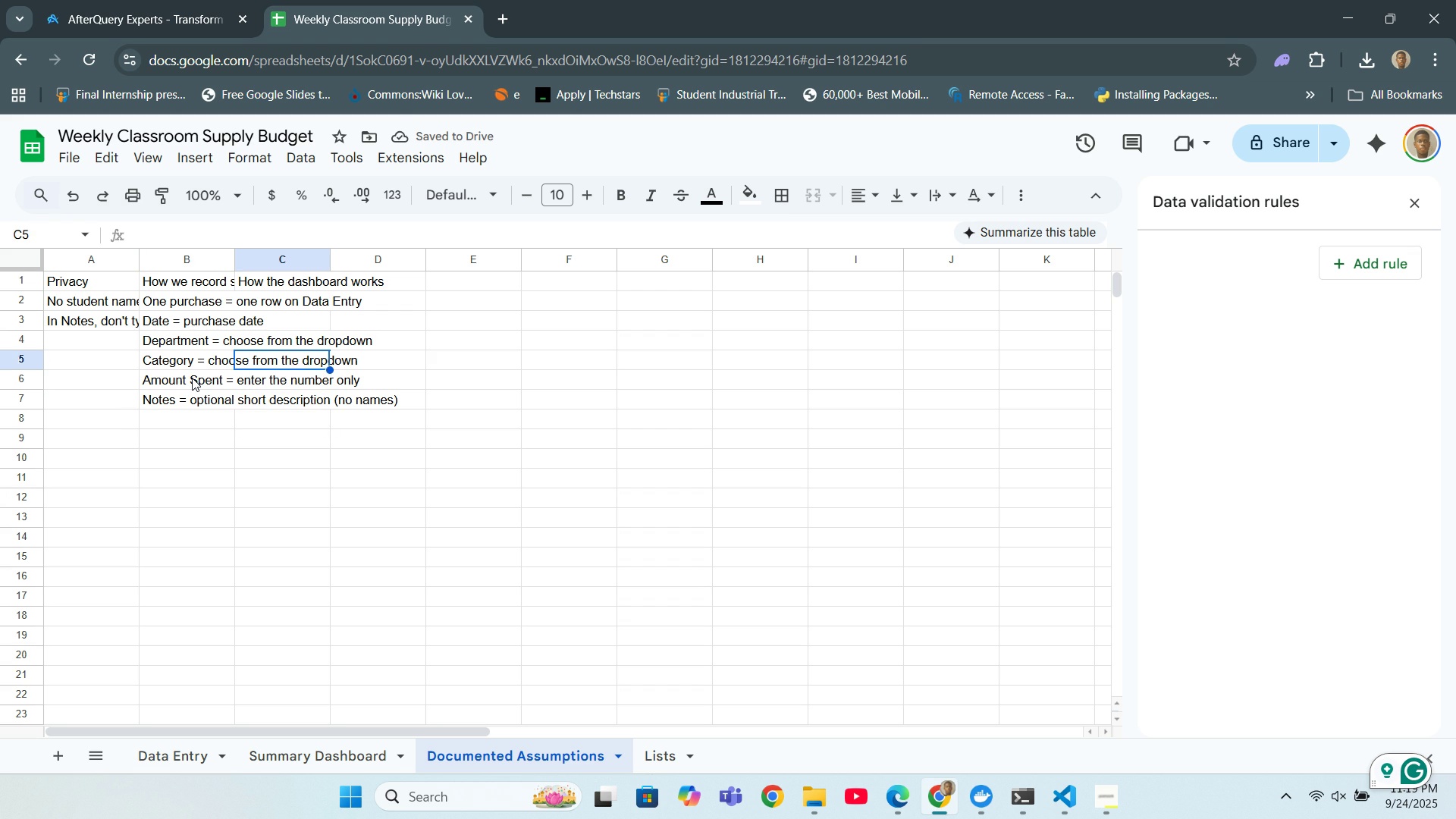 
key(ArrowUp)
 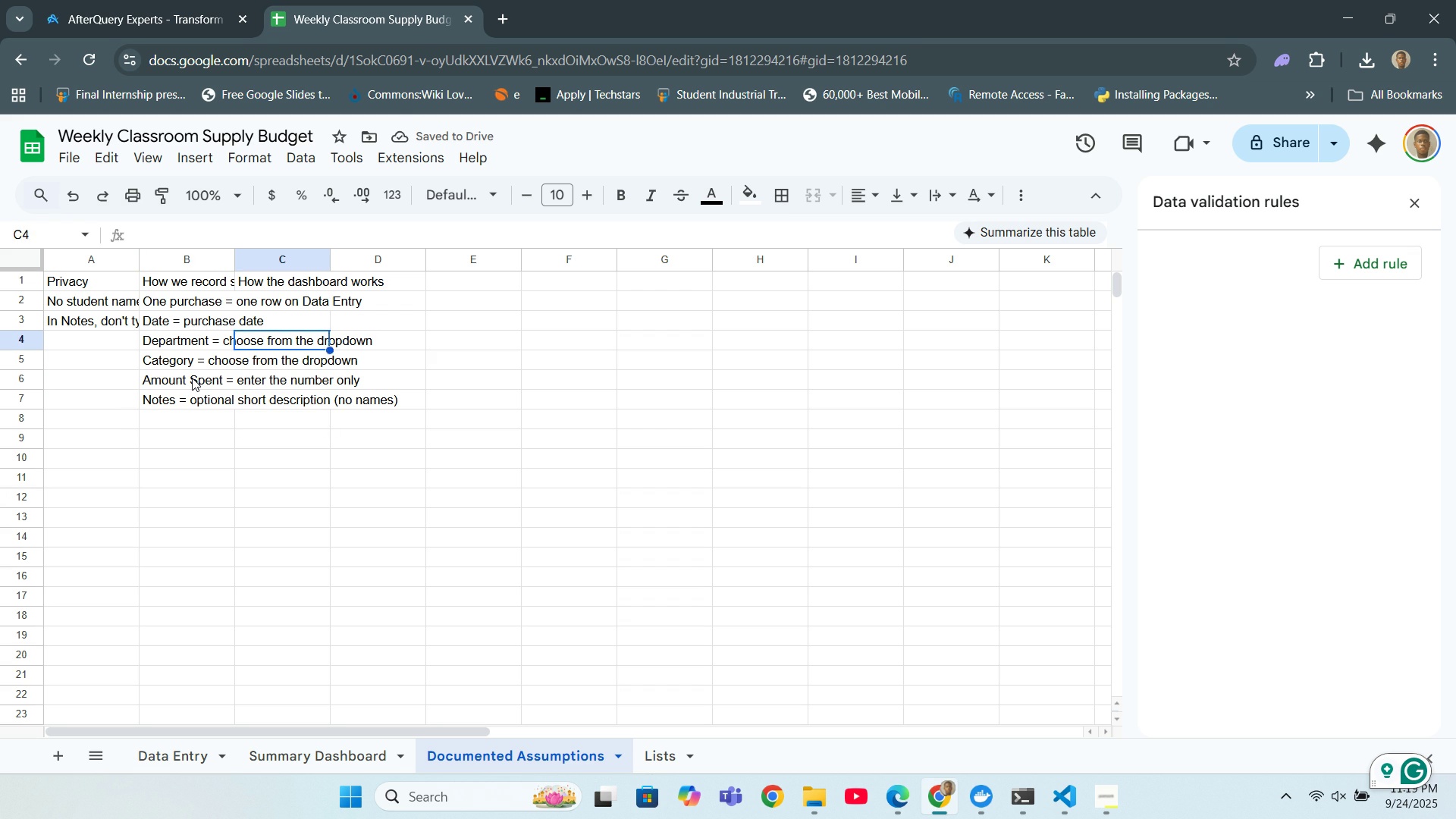 
key(ArrowUp)
 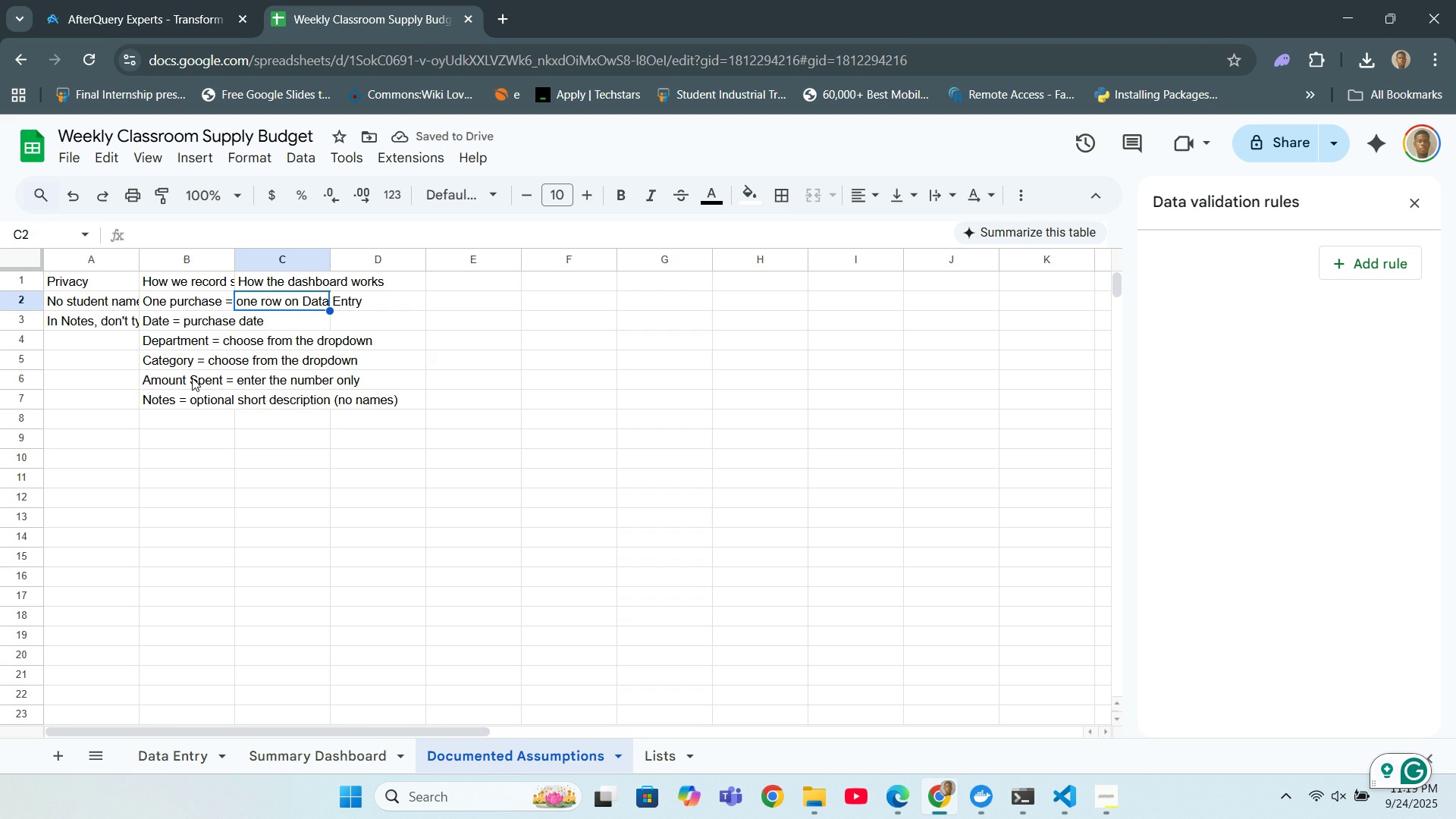 
key(ArrowUp)
 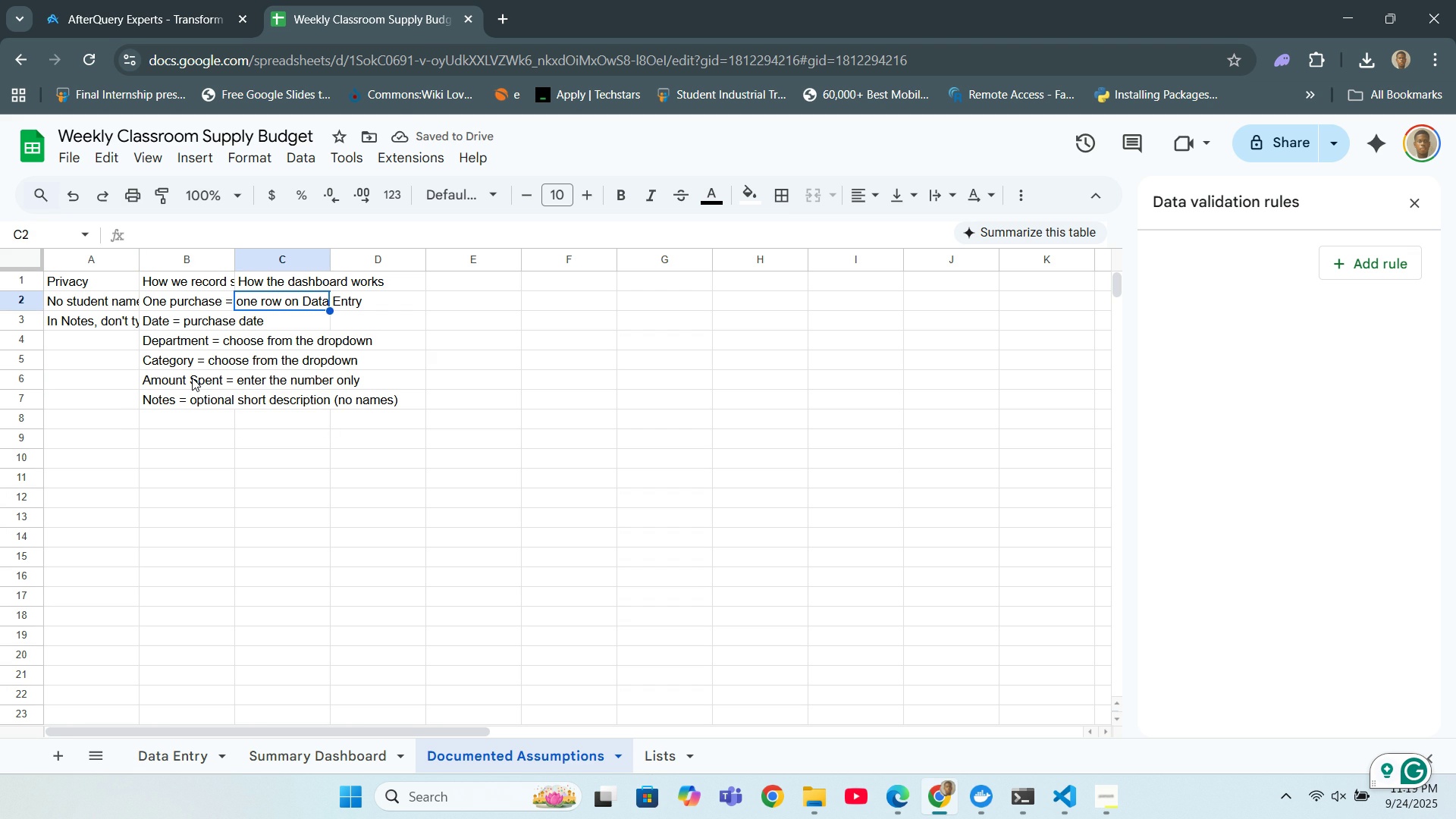 
type(The tables and charts read the Data Entry sheet)